 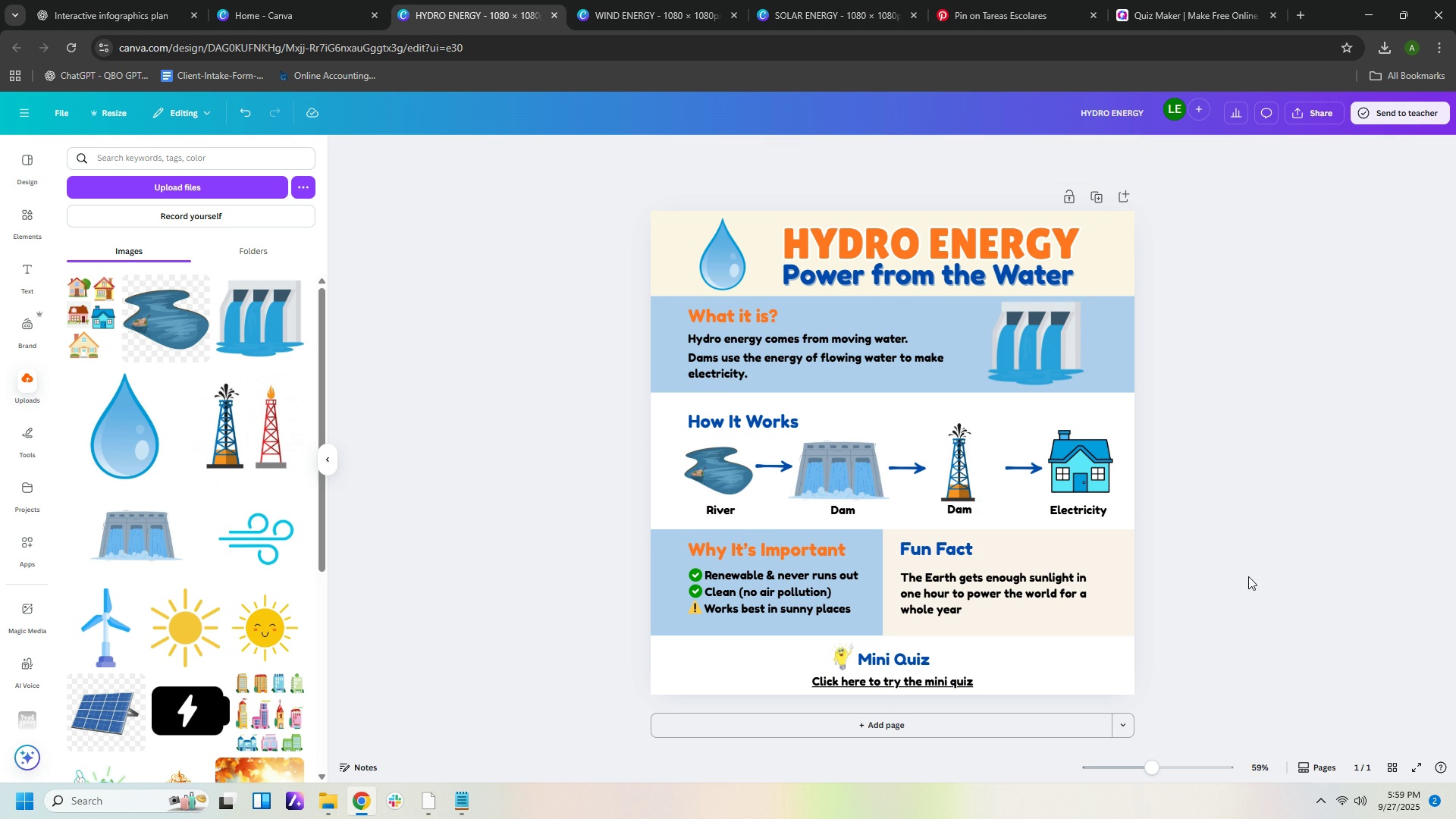 
scroll: coordinate [1248, 576], scroll_direction: up, amount: 2.0
 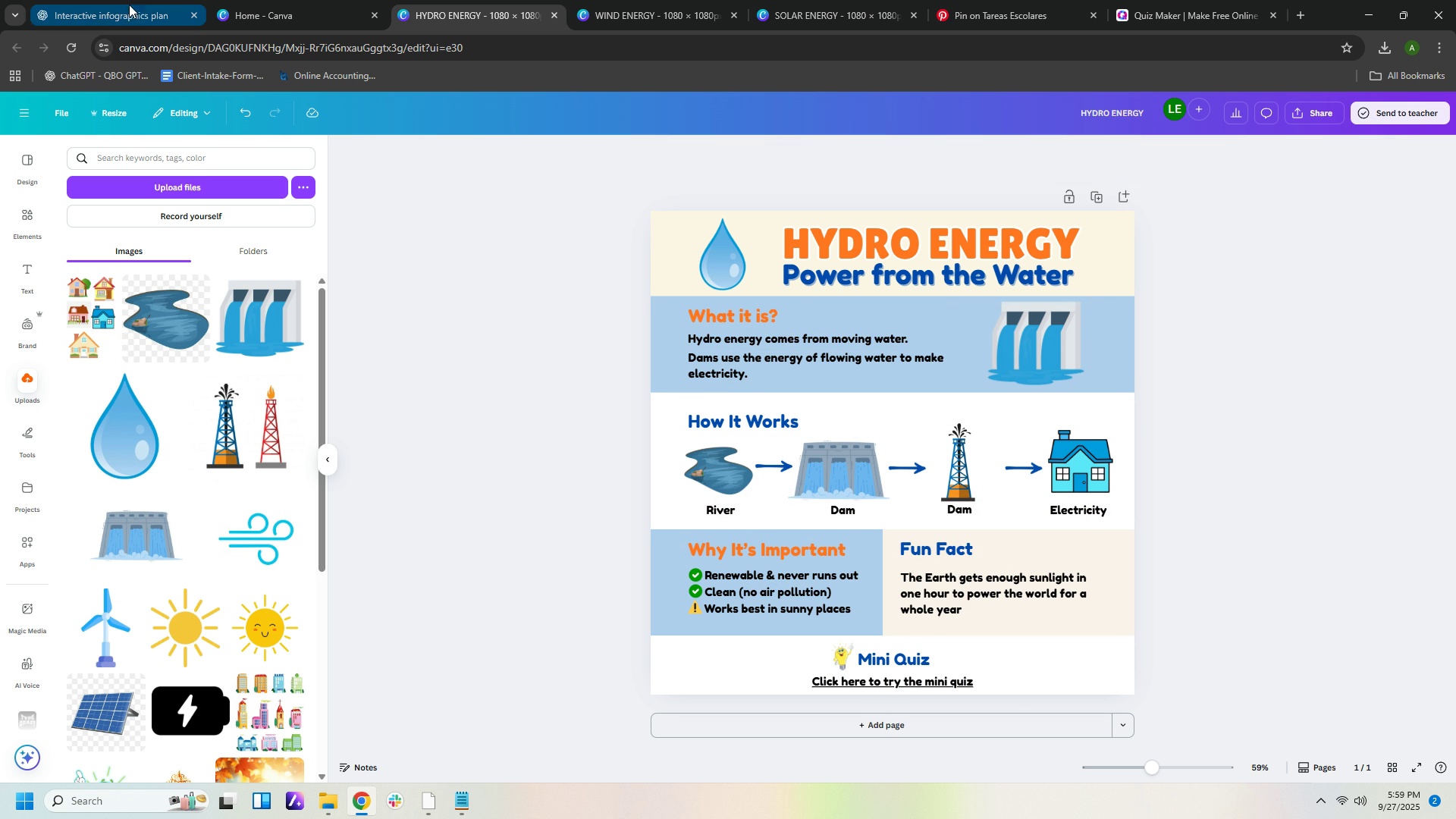 
left_click([127, 30])
 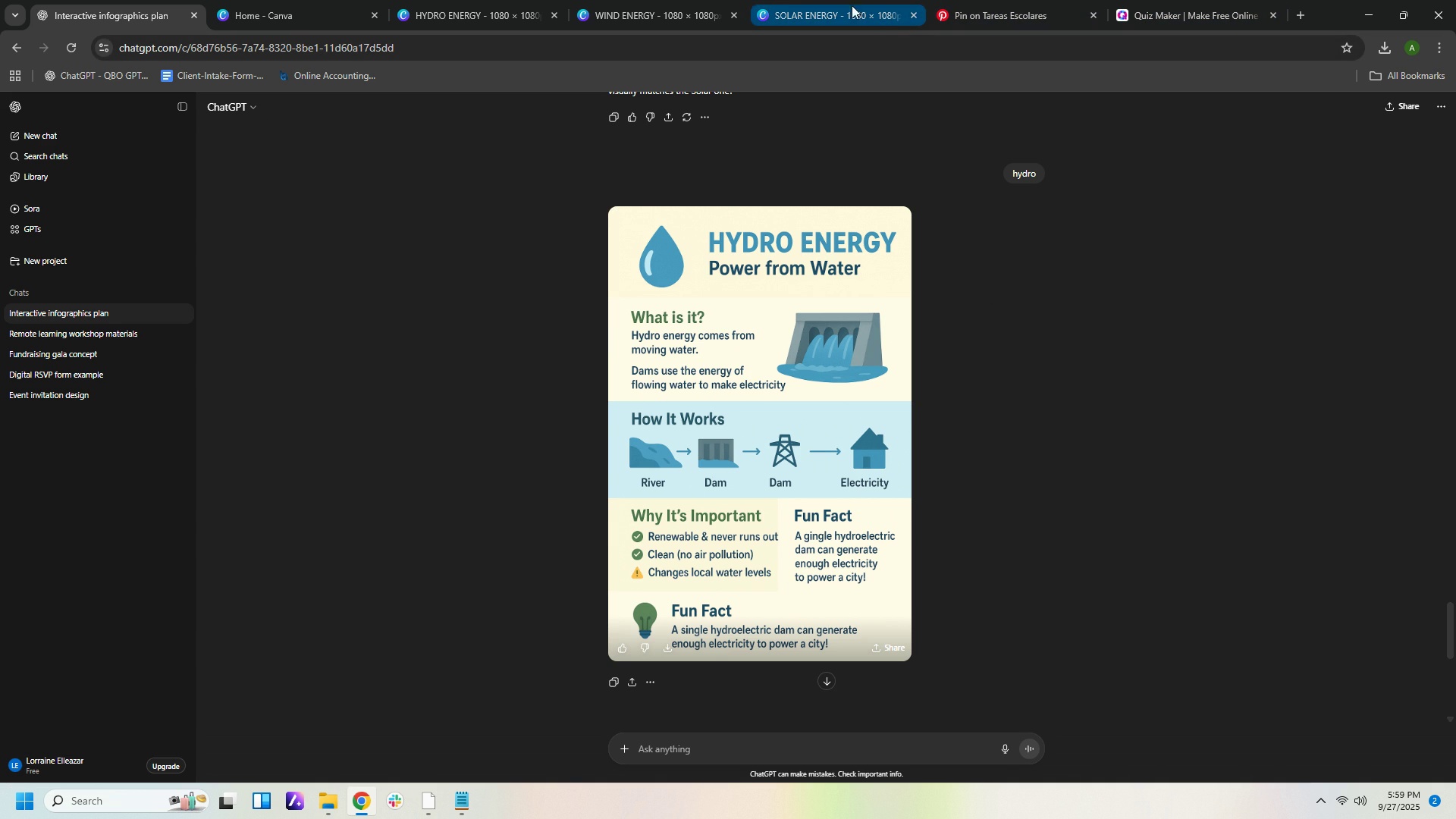 
wait(7.67)
 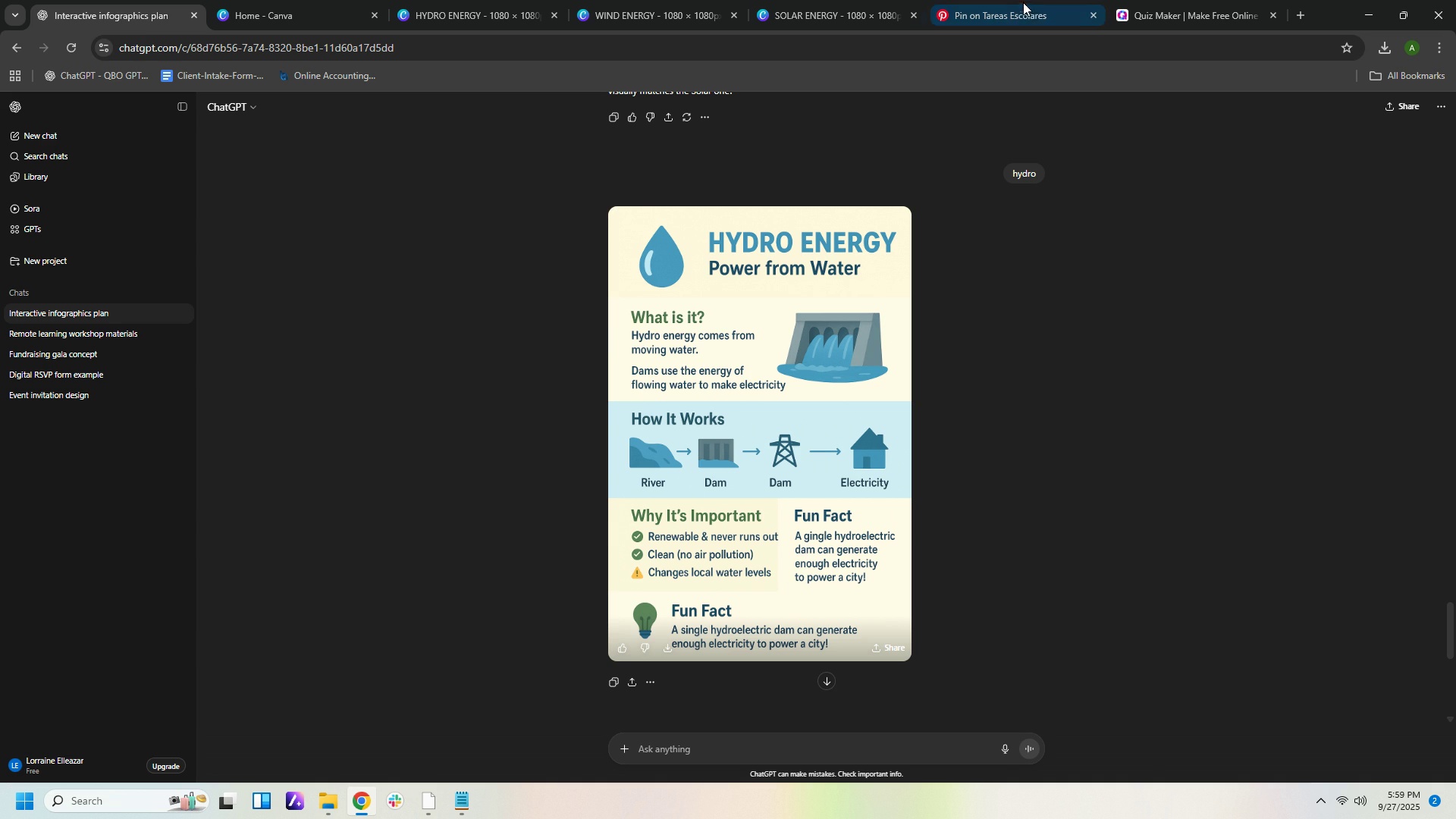 
left_click([940, 578])
 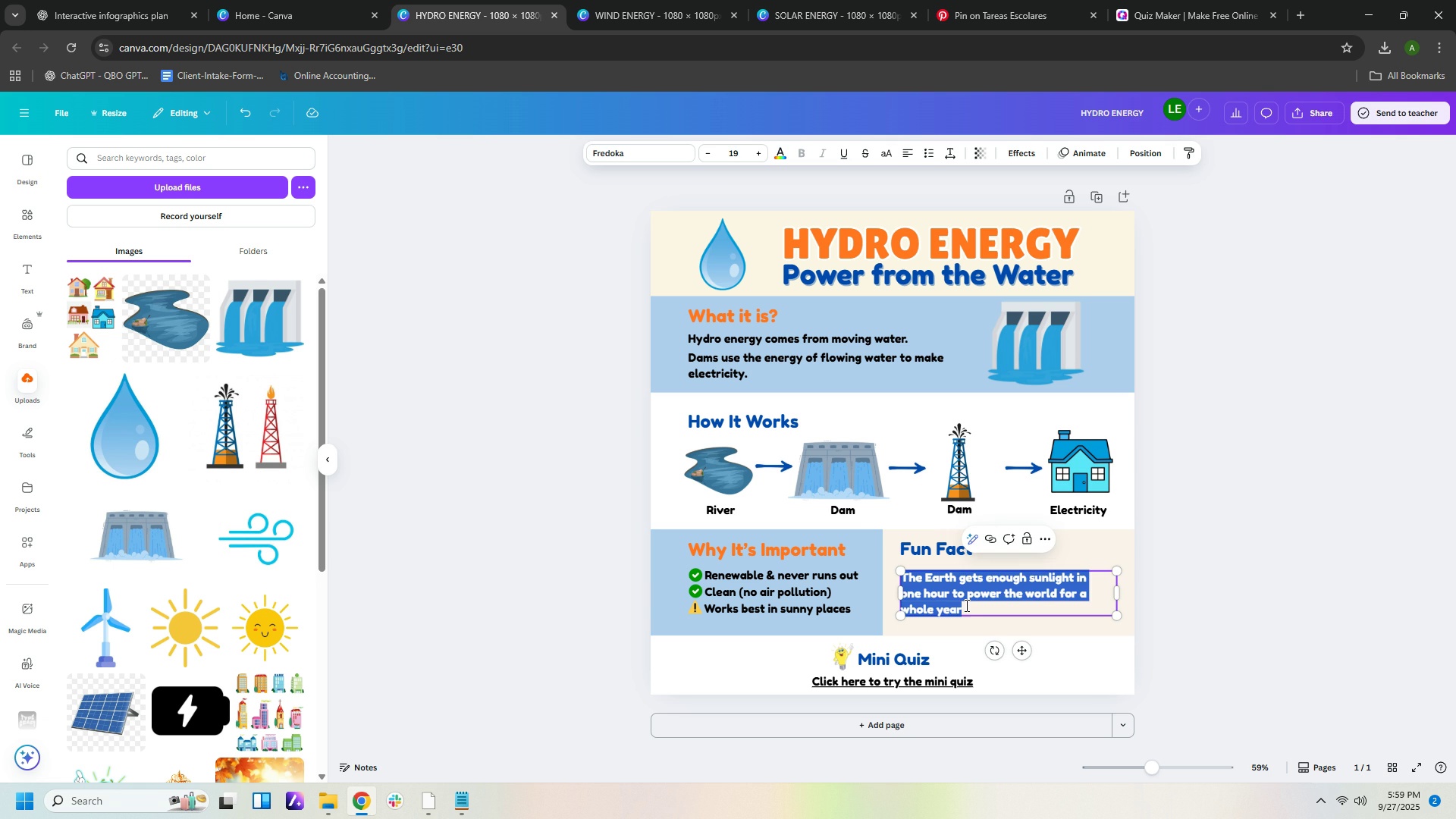 
left_click([965, 605])